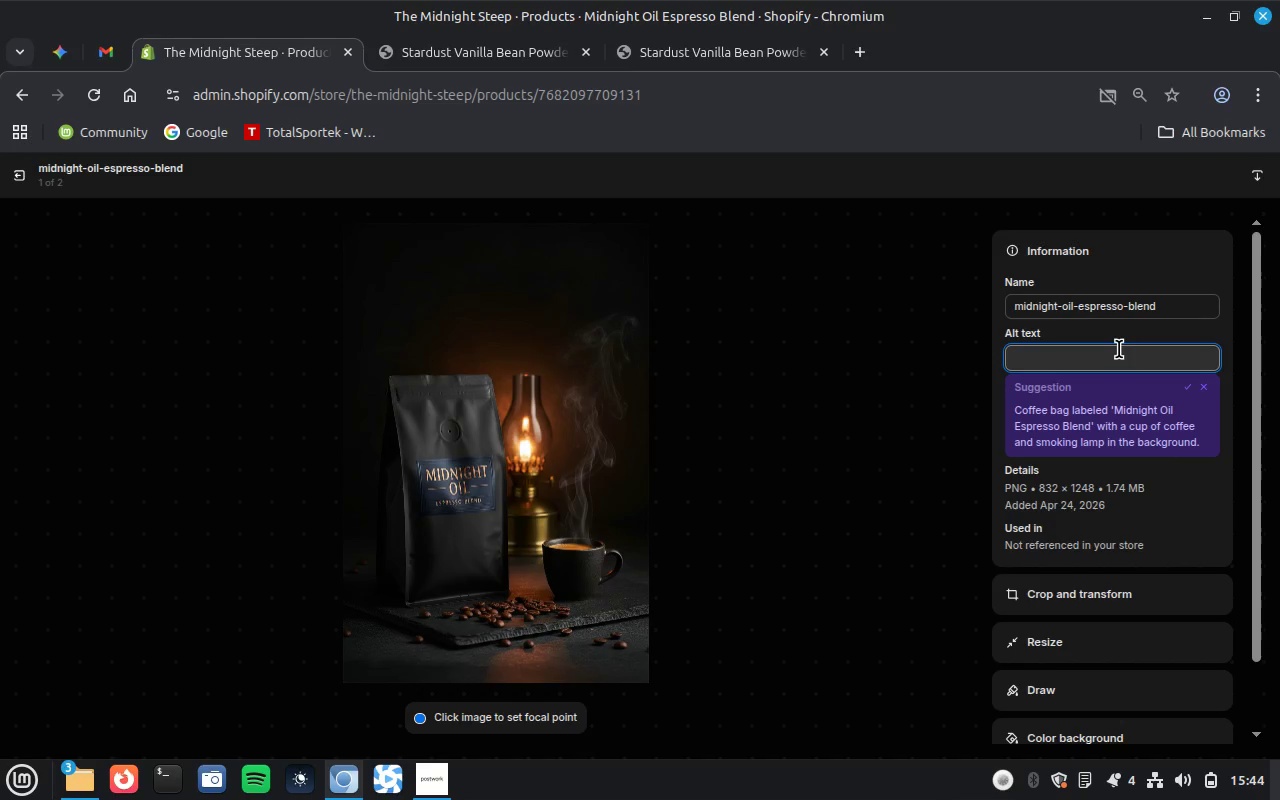 
key(Control+V)
 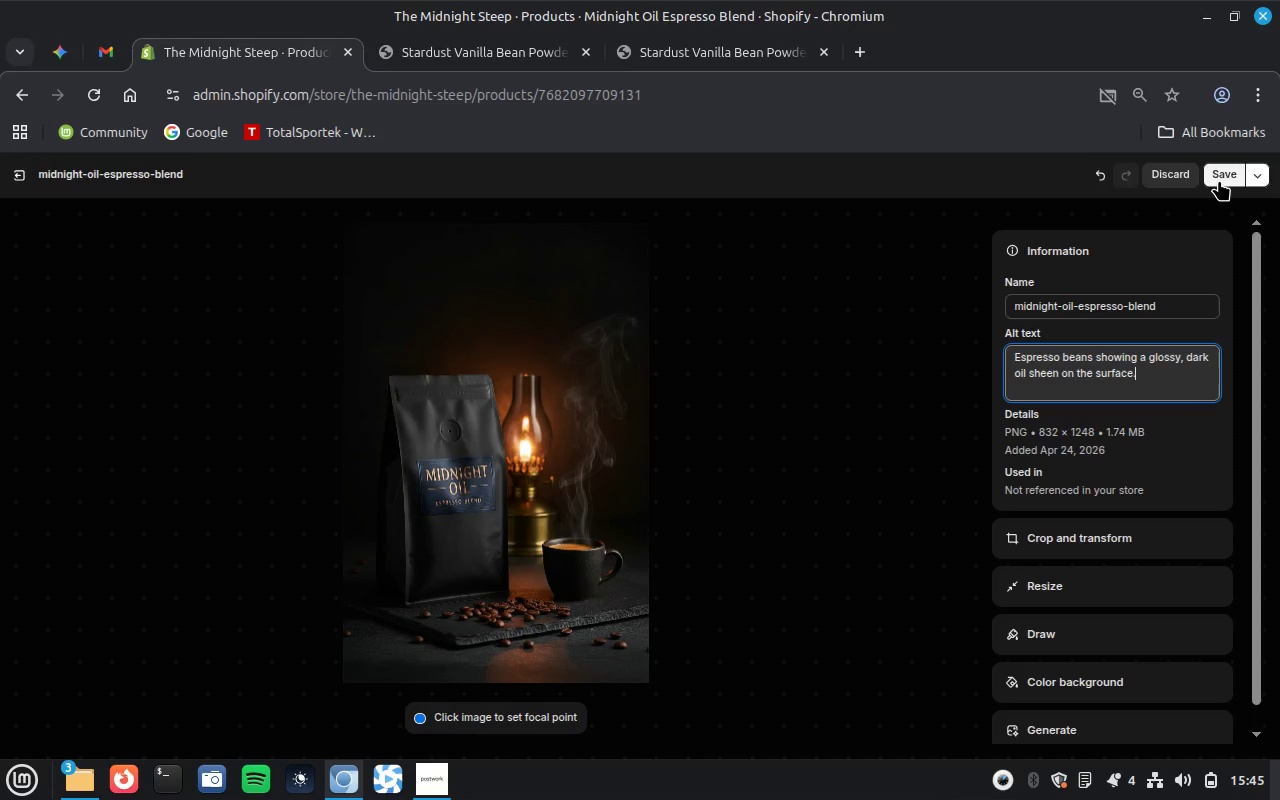 
left_click([1219, 180])
 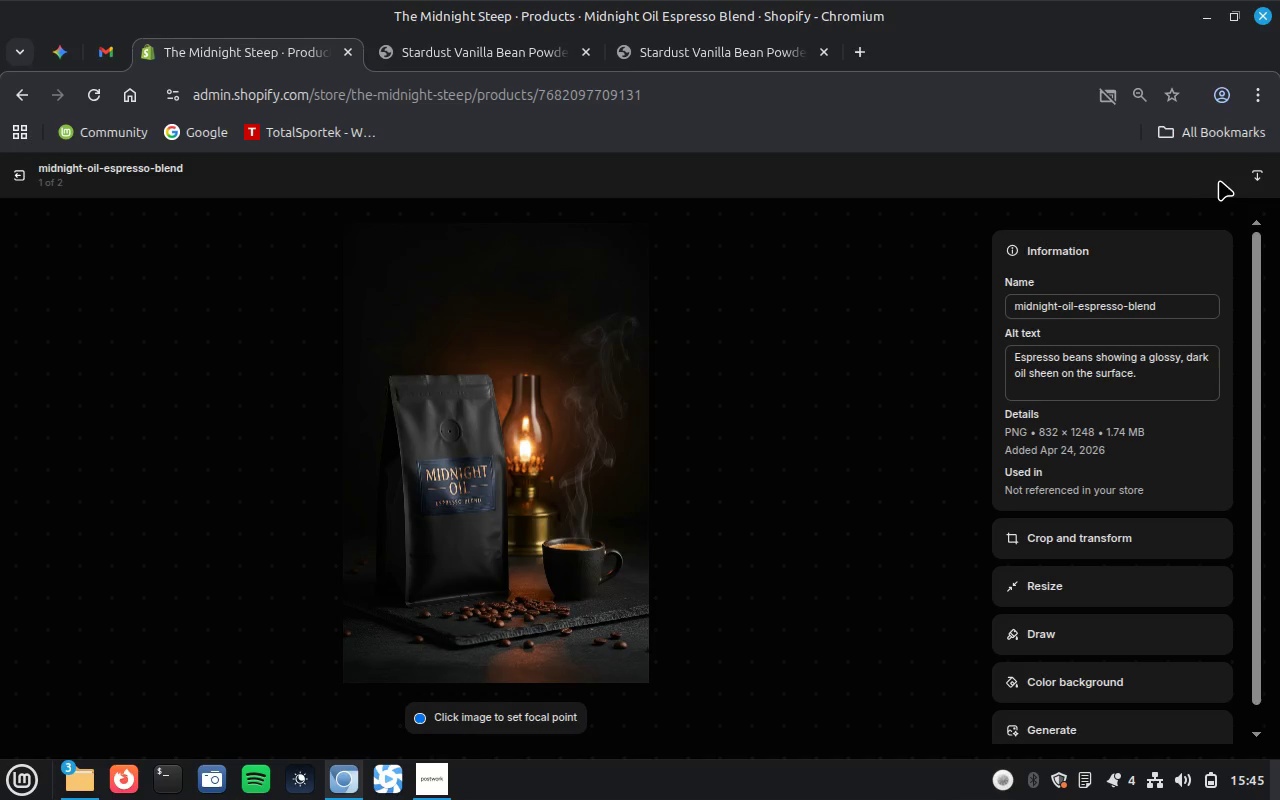 
wait(22.36)
 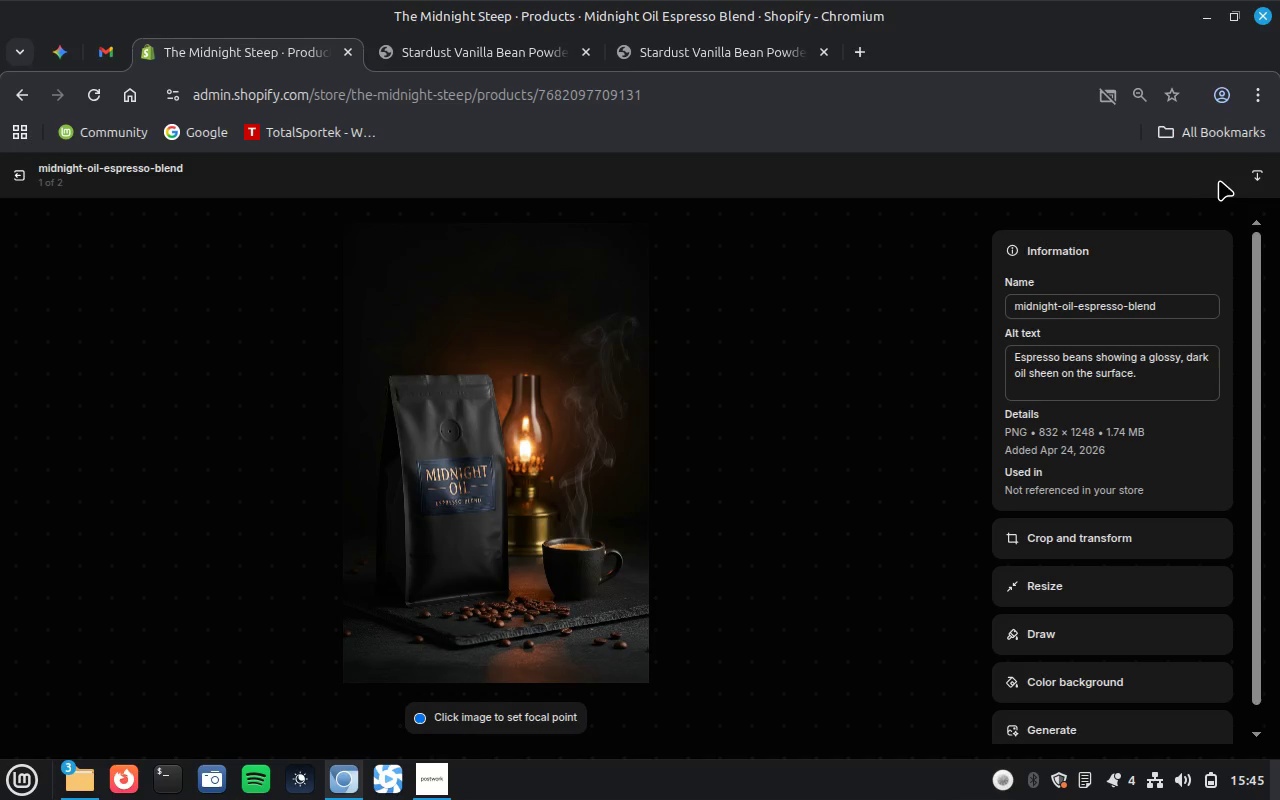 
left_click([961, 477])
 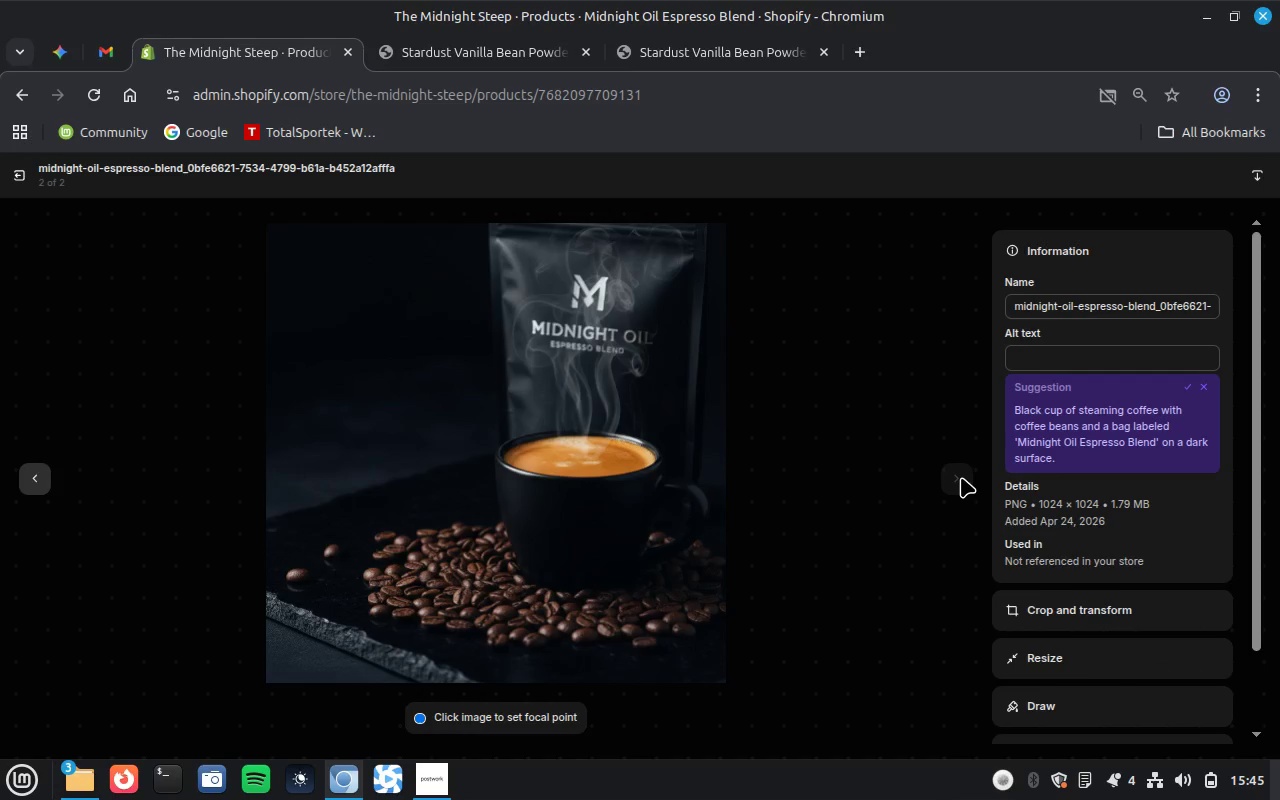 
wait(21.29)
 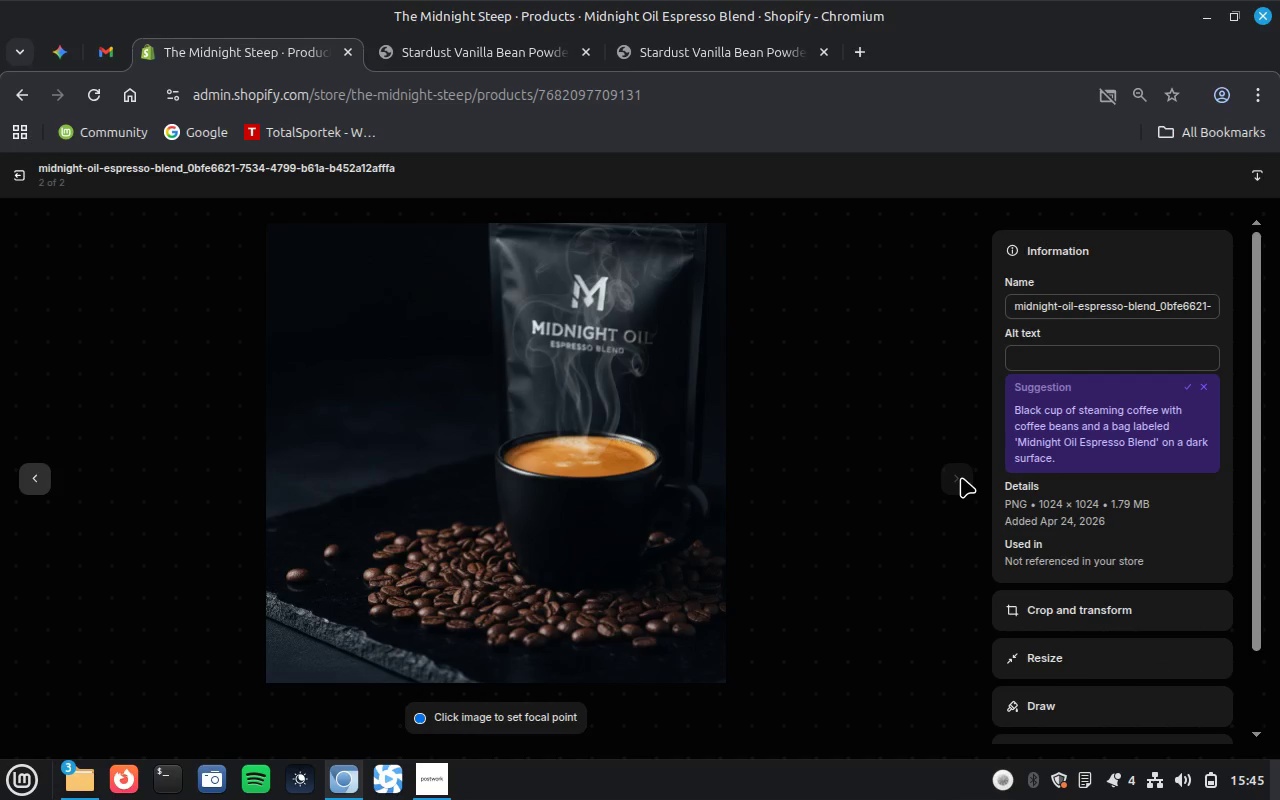 
left_click([1097, 364])
 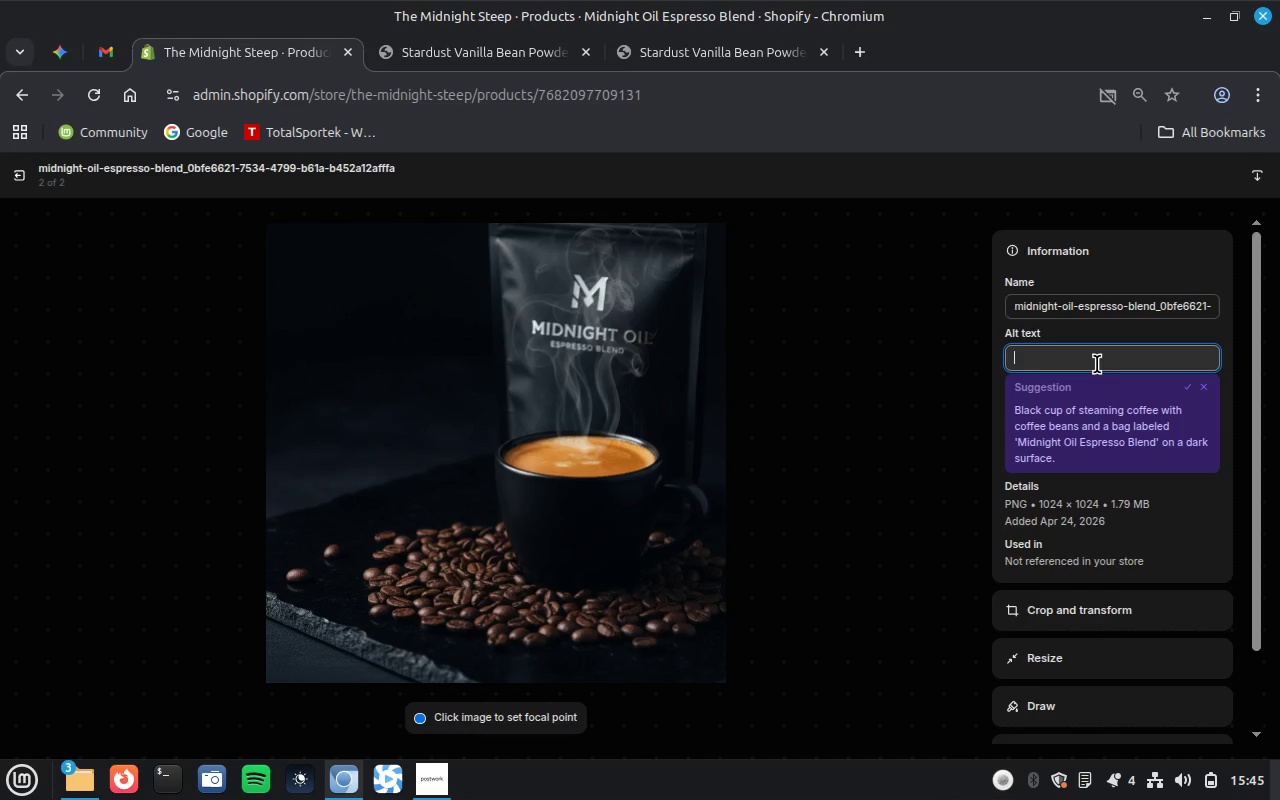 
key(Control+ControlLeft)
 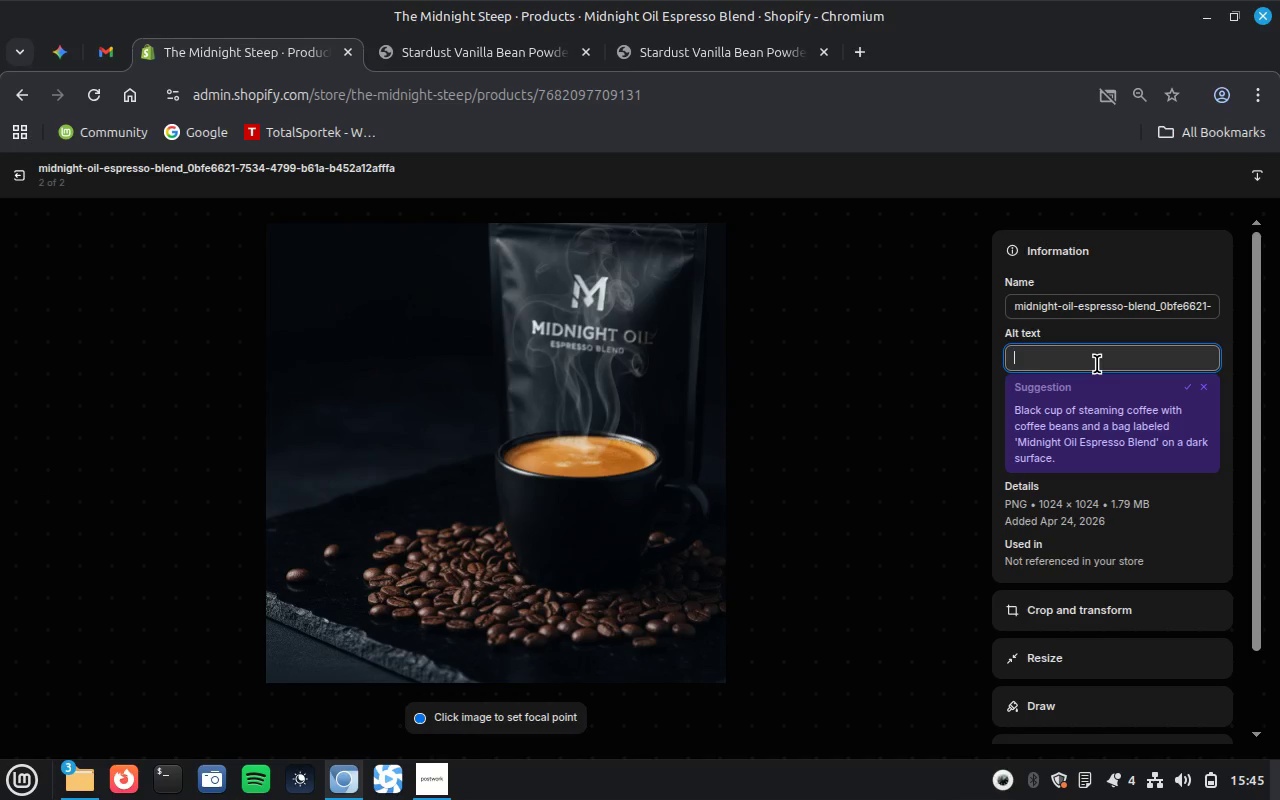 
key(Control+V)
 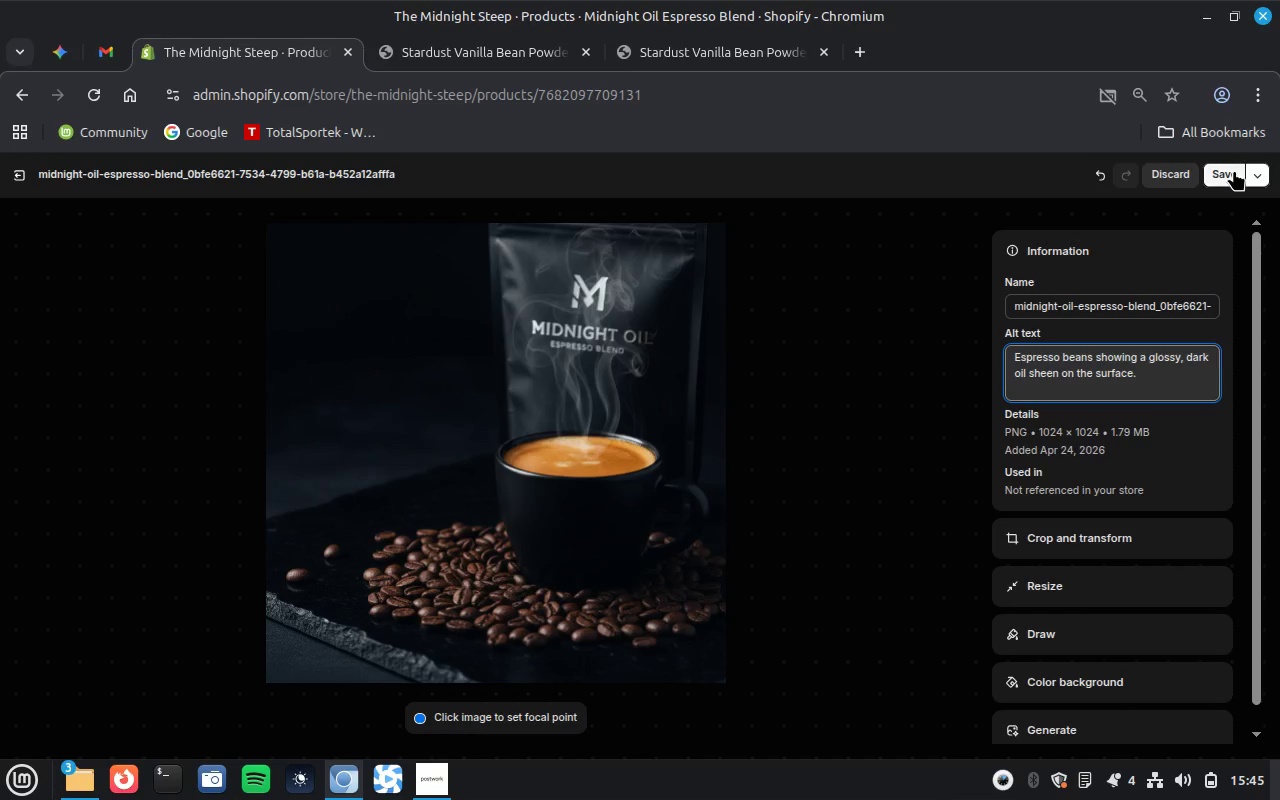 
left_click([1229, 170])
 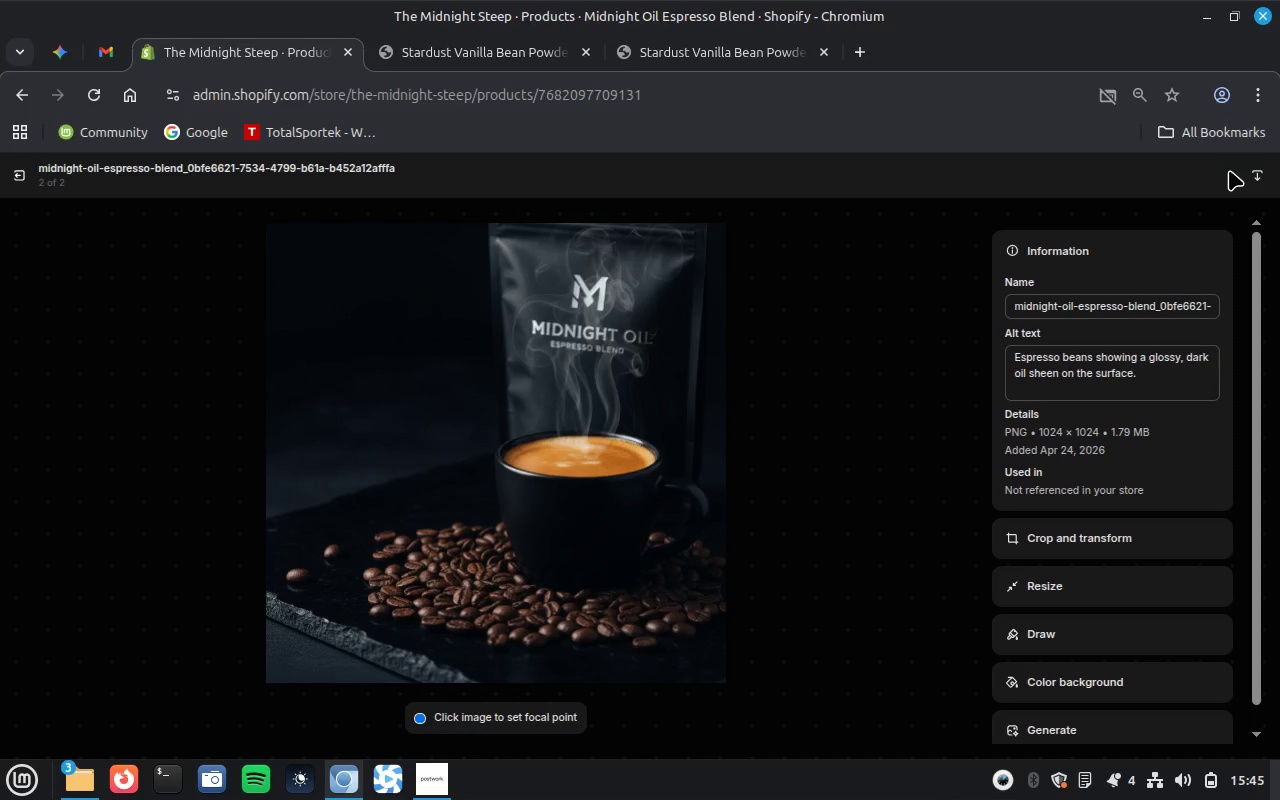 
wait(6.52)
 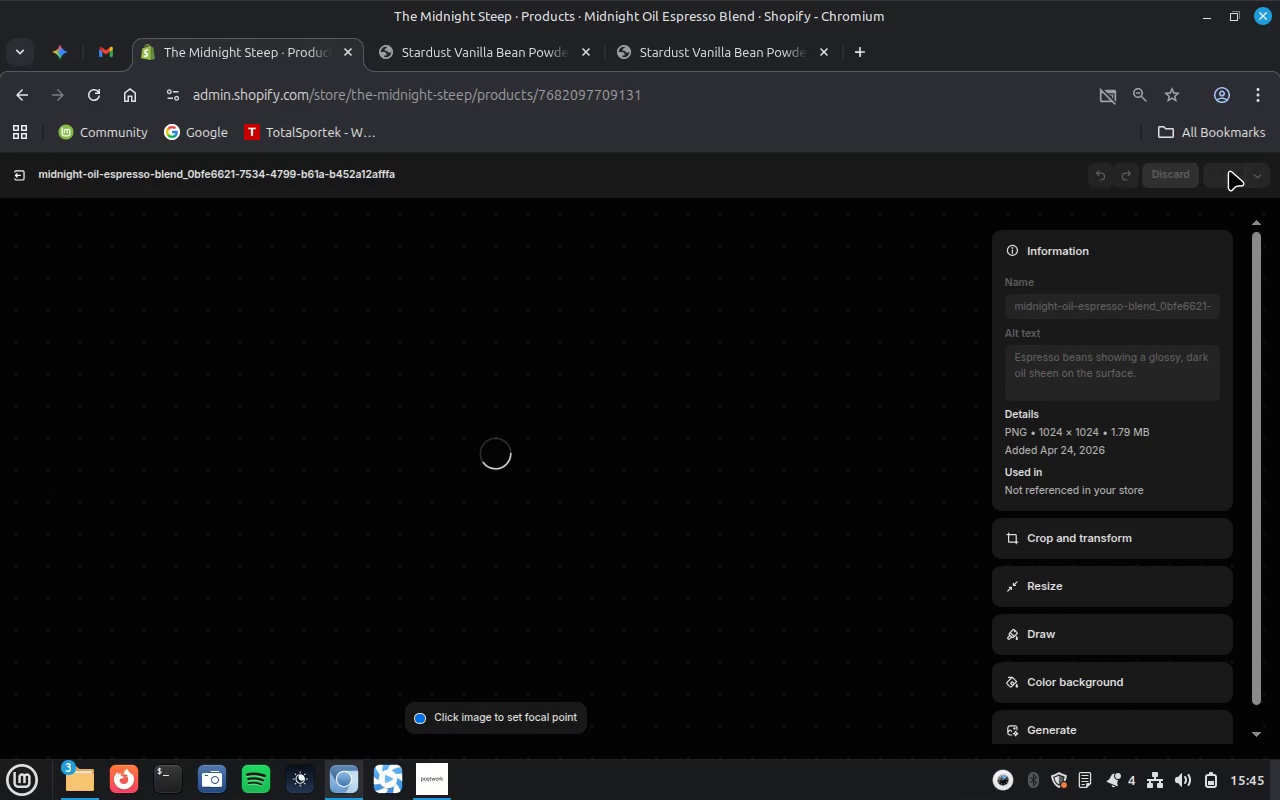 
left_click([23, 180])
 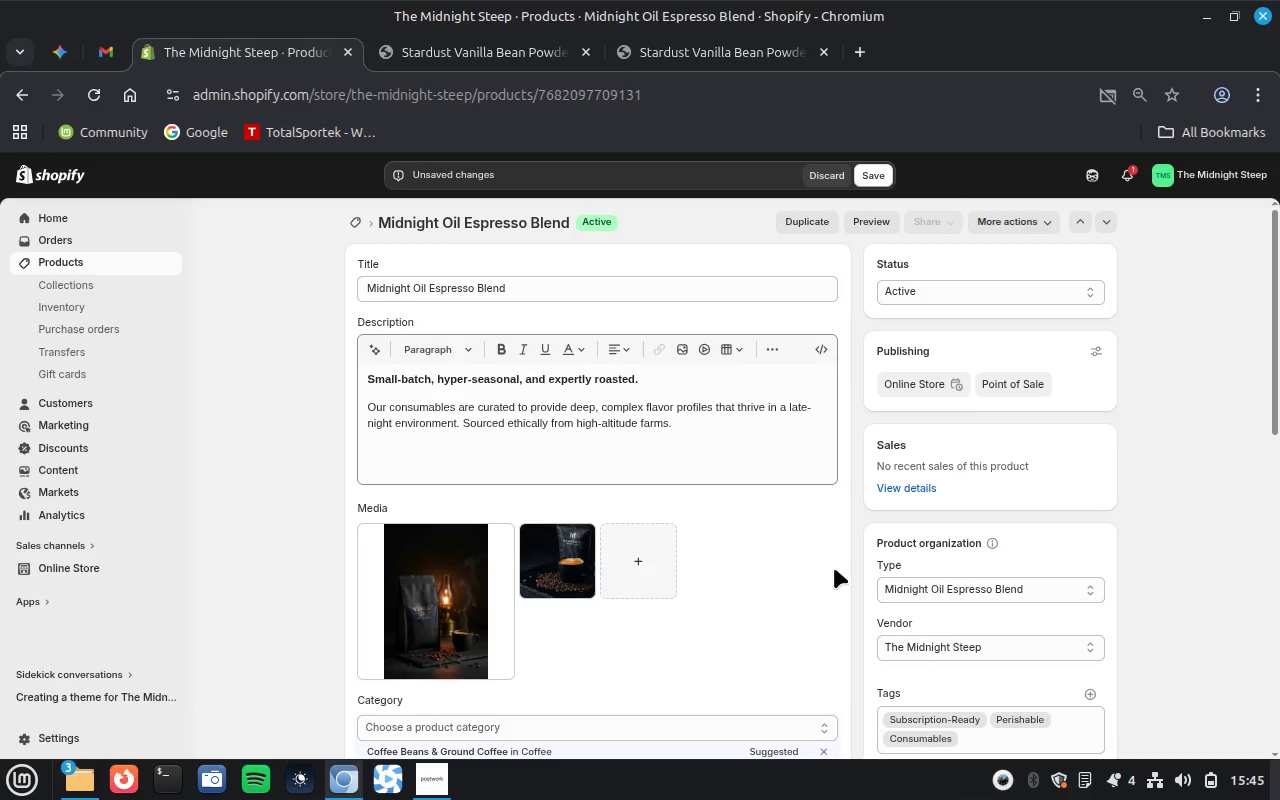 
scroll: coordinate [819, 563], scroll_direction: down, amount: 4.0
 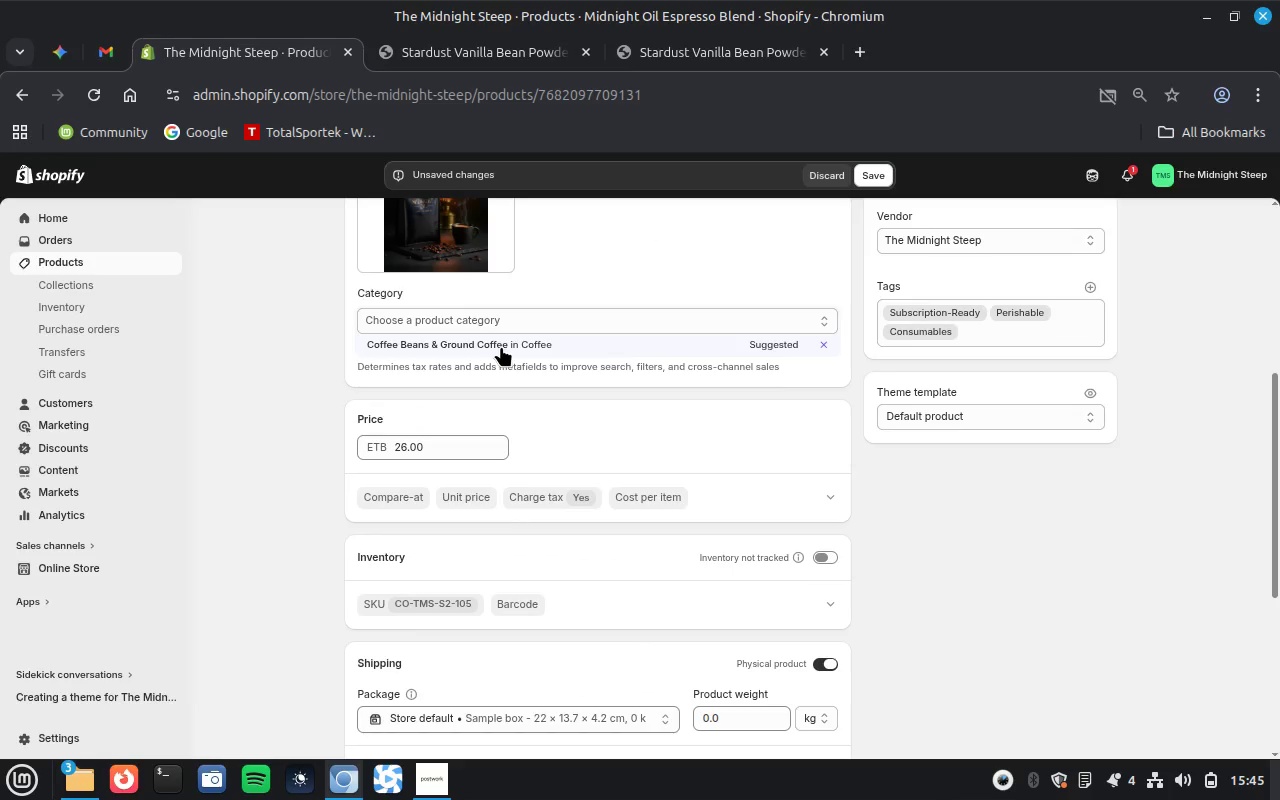 
left_click([501, 346])
 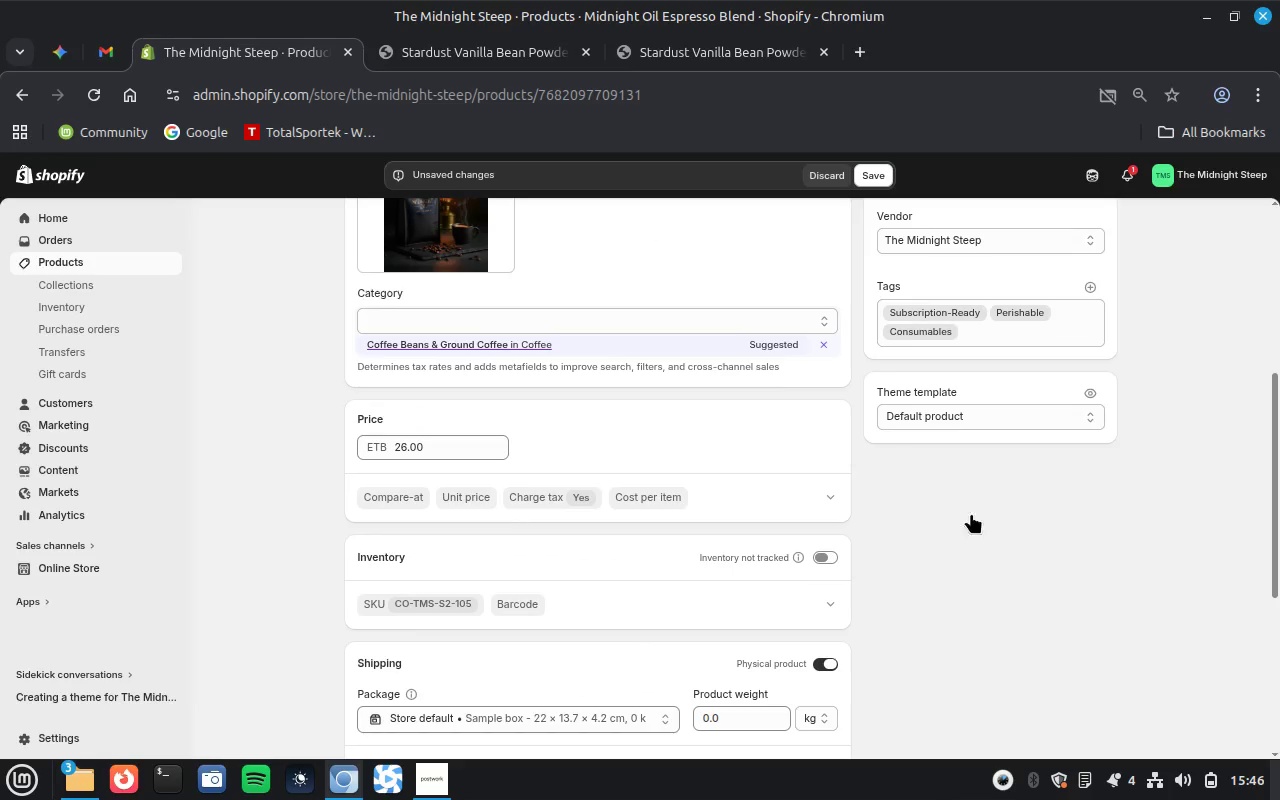 
scroll: coordinate [989, 568], scroll_direction: down, amount: 15.0
 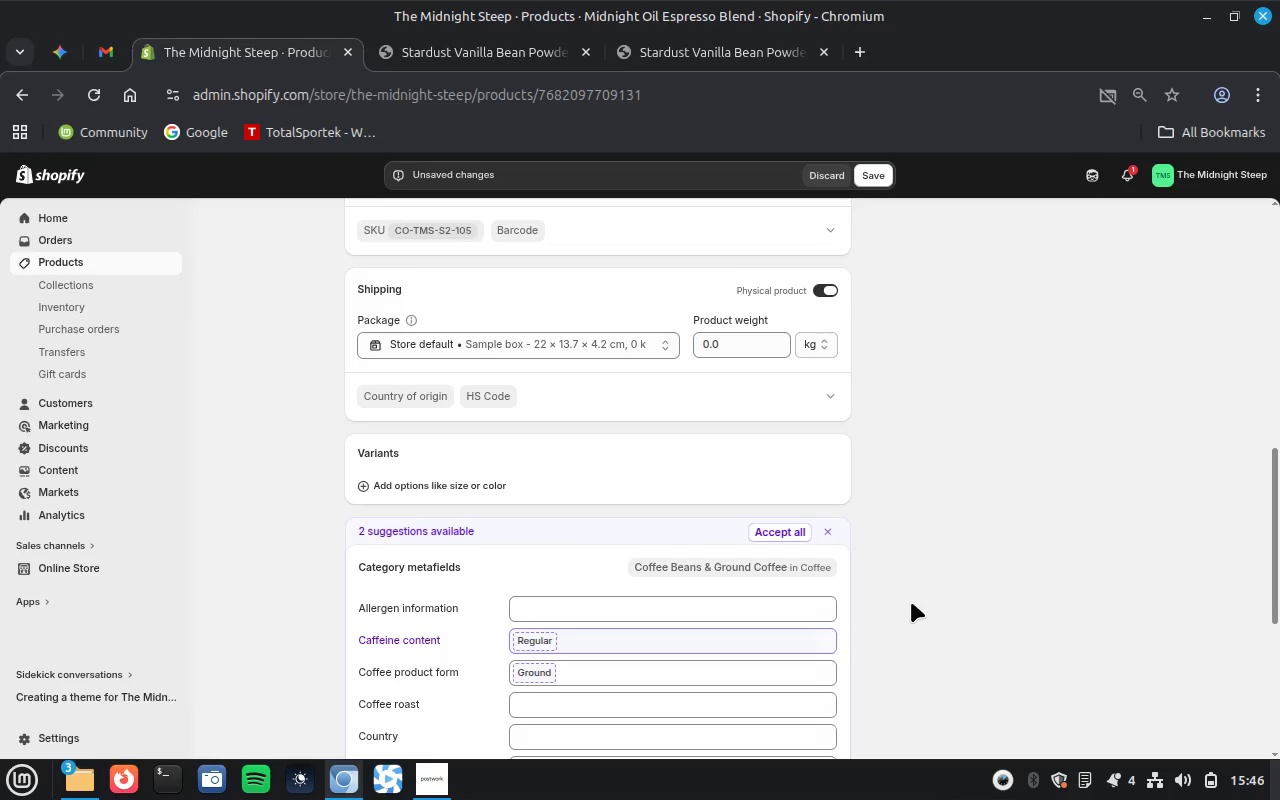 
wait(10.51)
 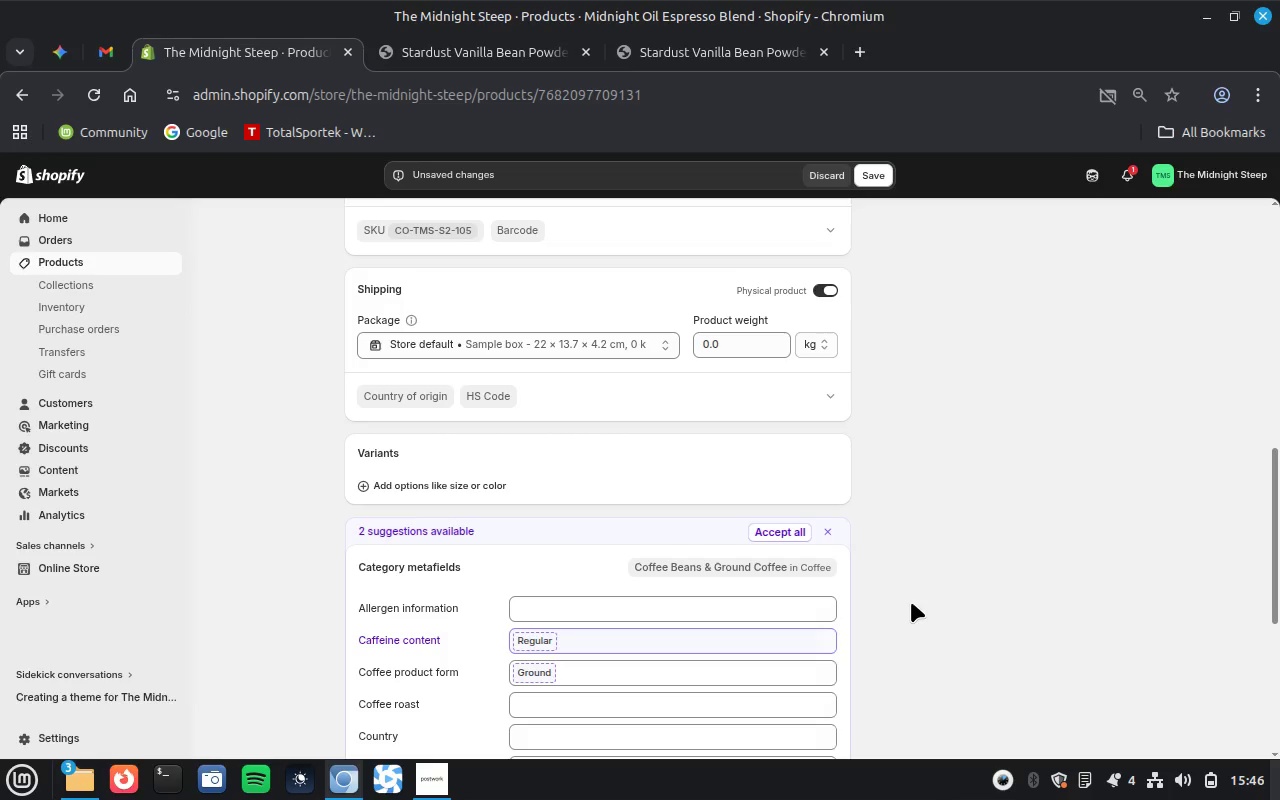 
left_click([766, 528])
 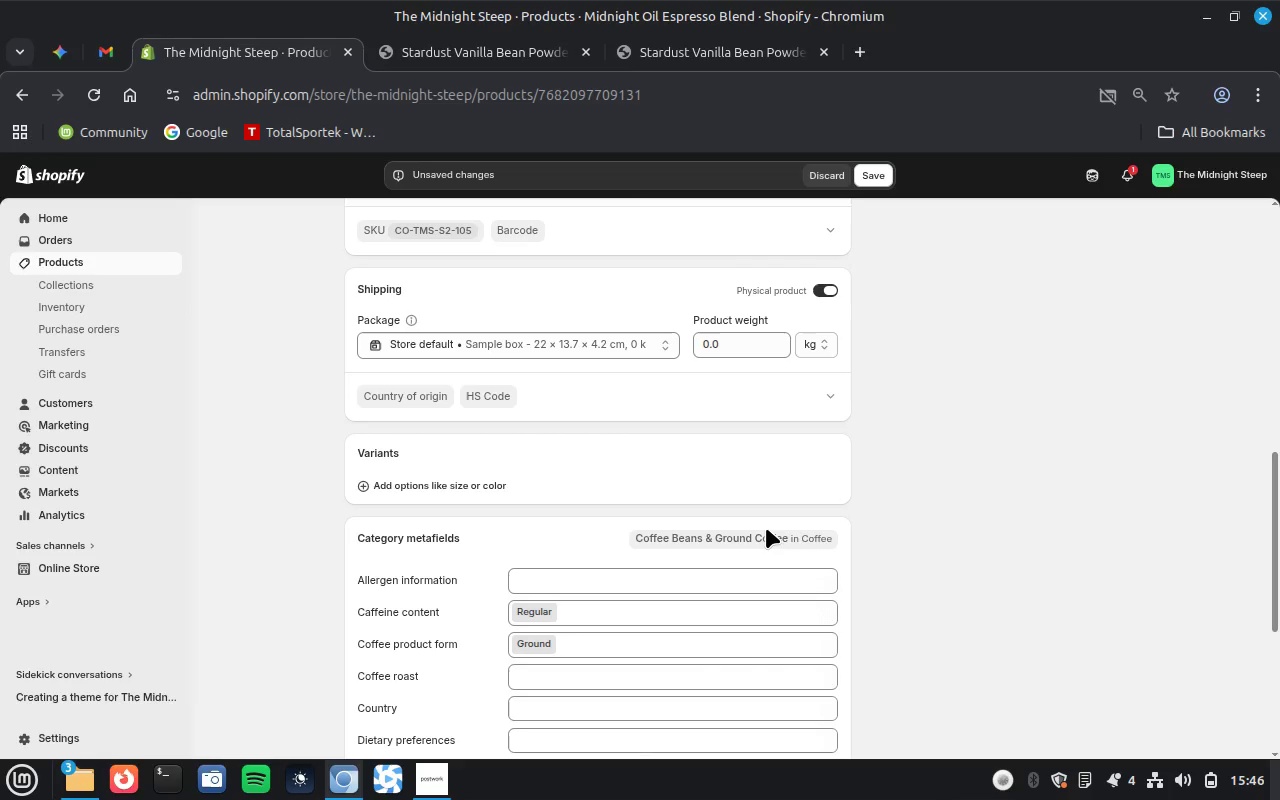 
wait(15.45)
 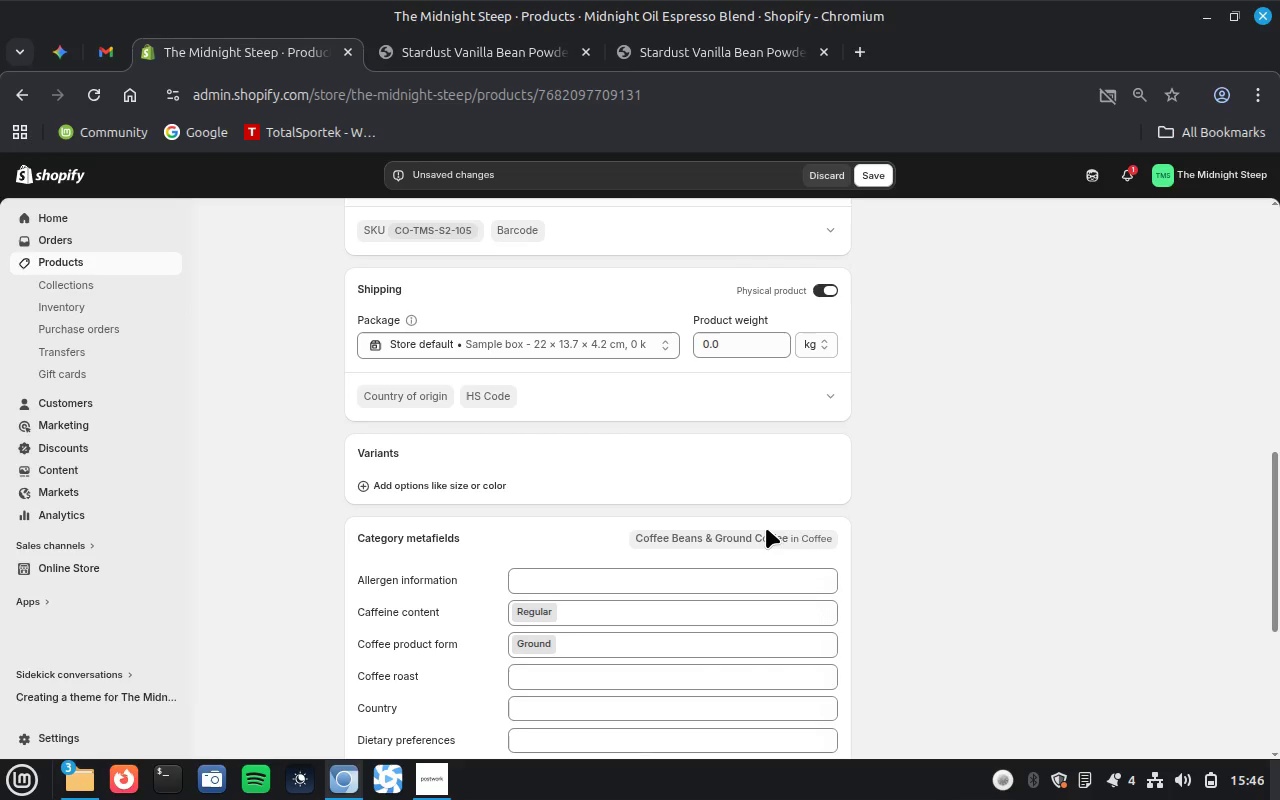 
scroll: coordinate [1175, 588], scroll_direction: up, amount: 12.0
 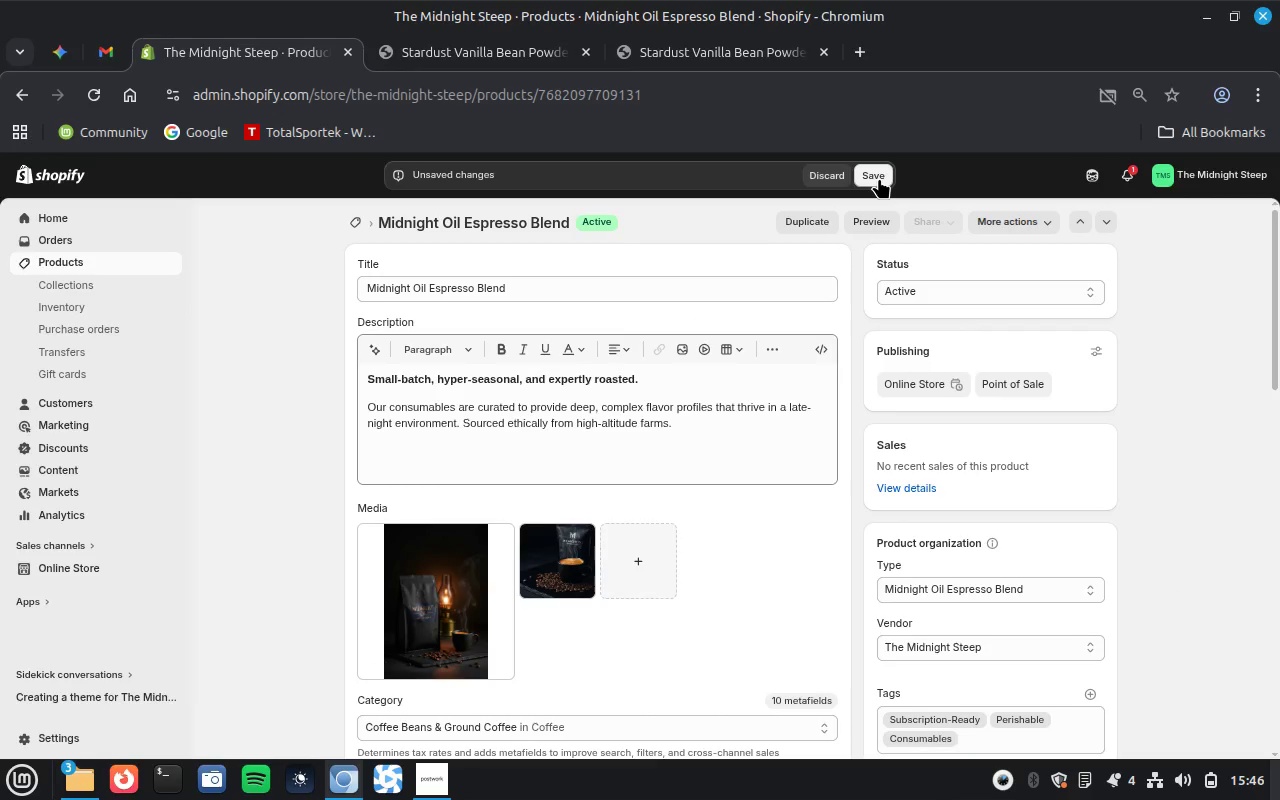 
left_click([878, 173])
 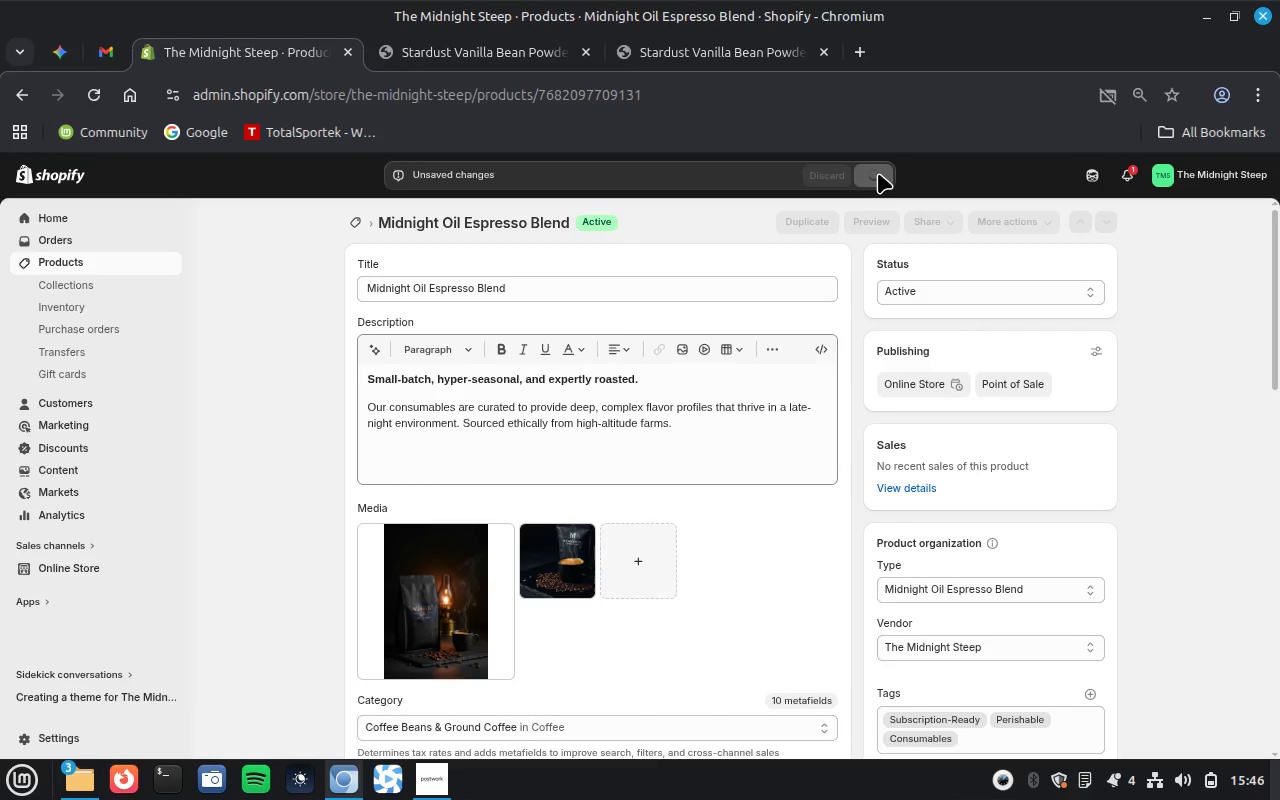 
wait(8.51)
 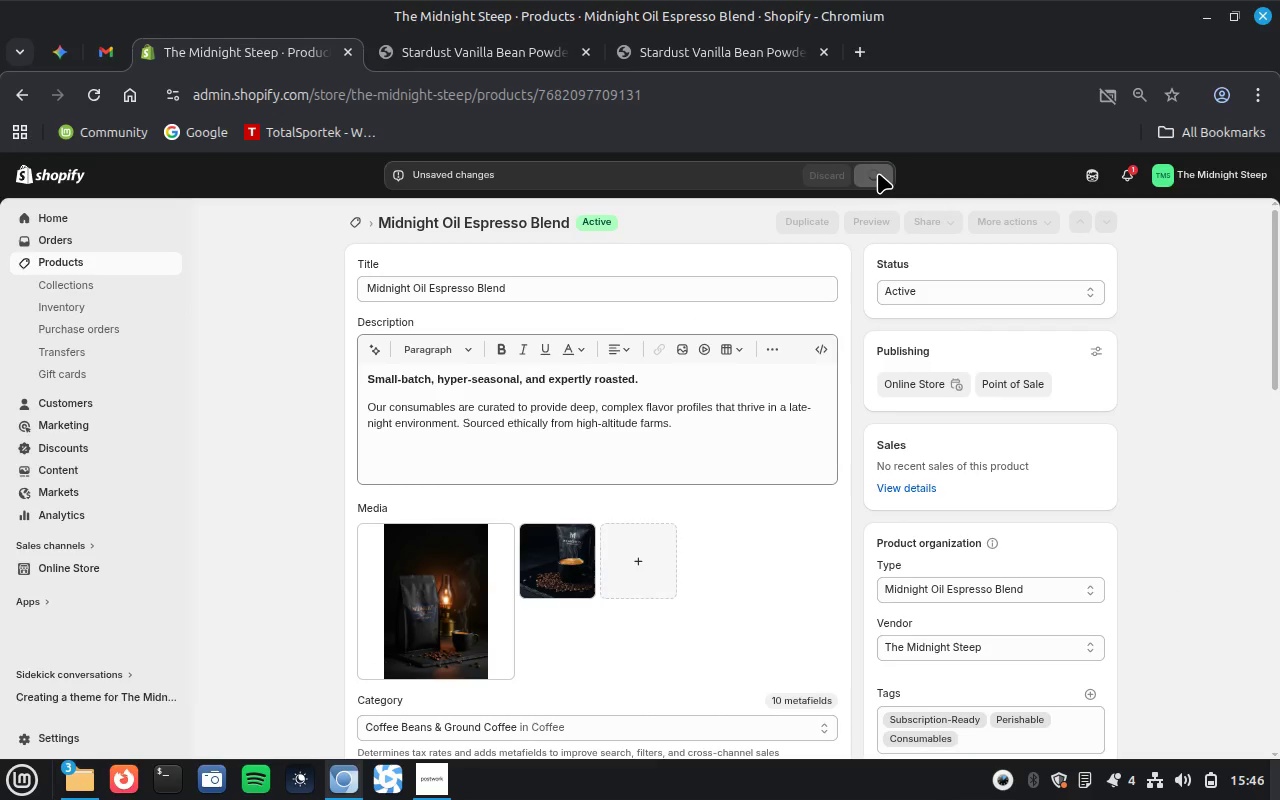 
left_click([859, 413])
 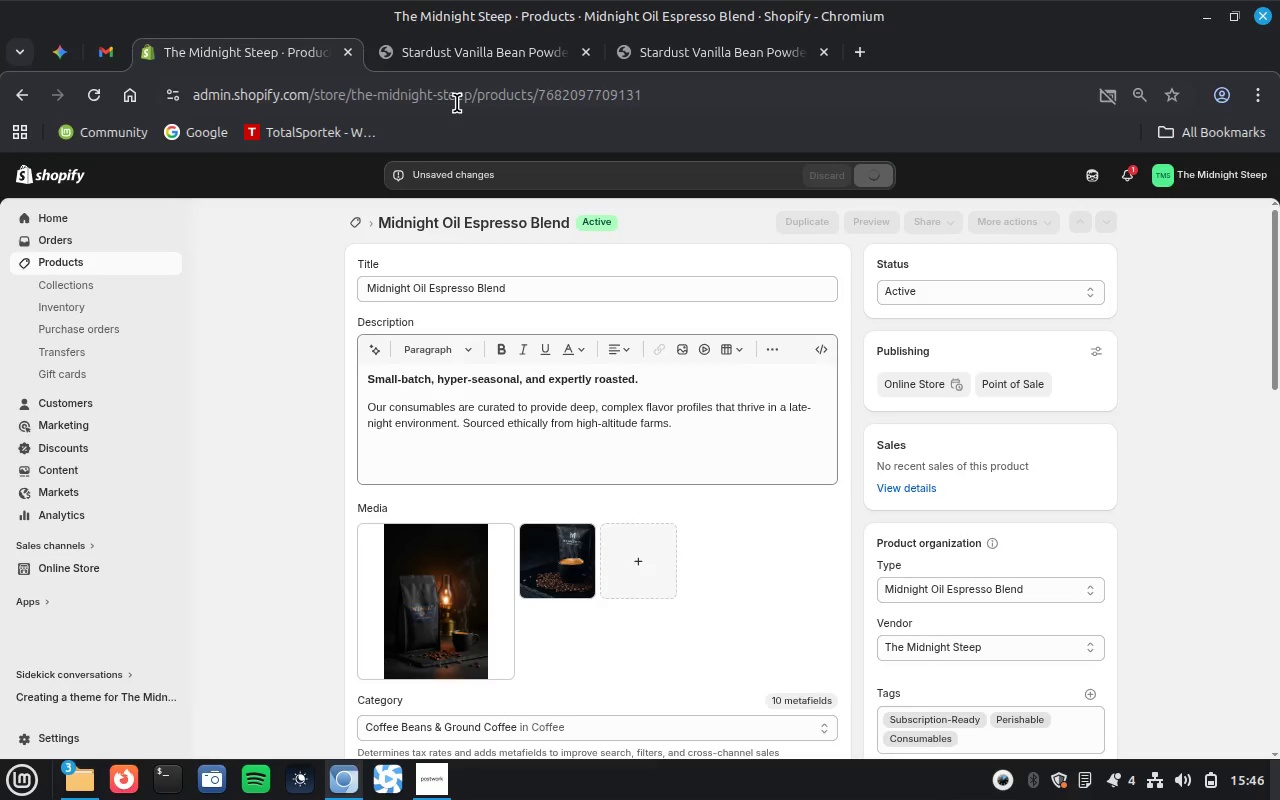 
left_click([471, 55])
 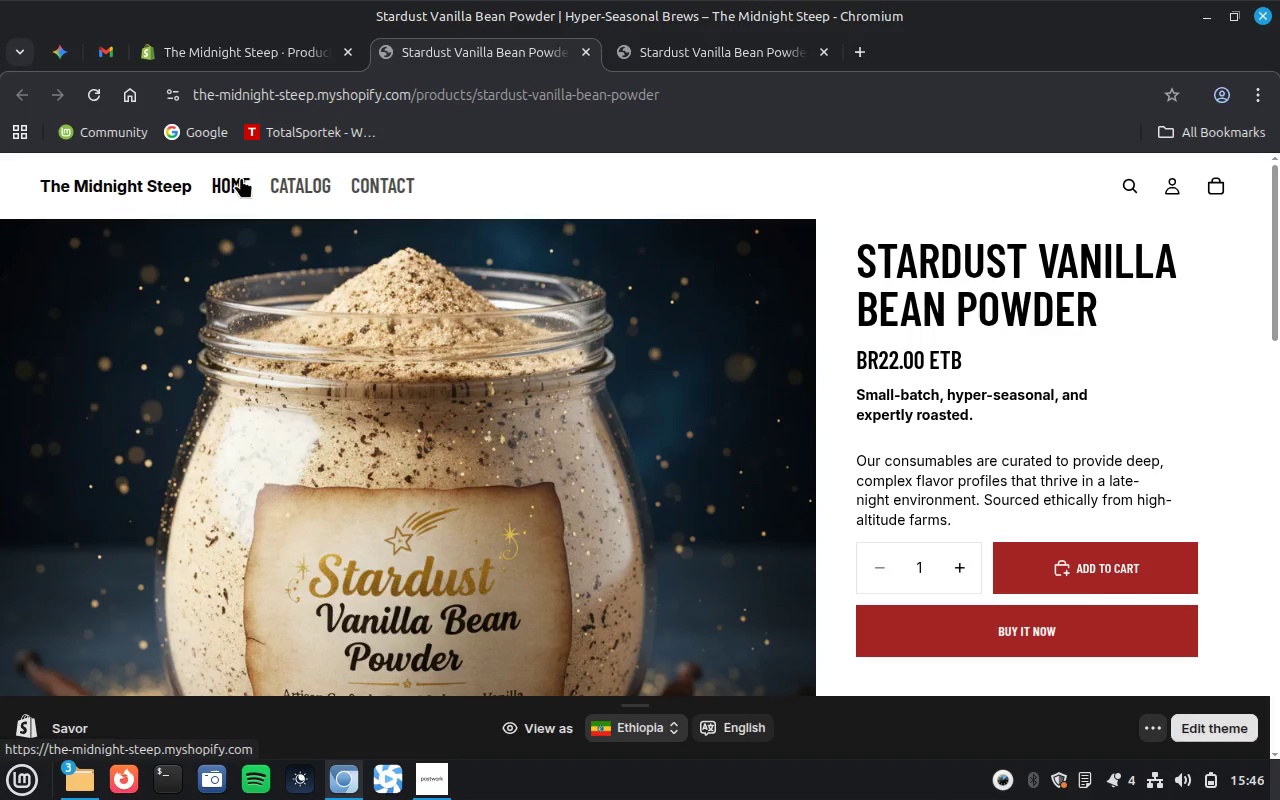 
left_click([240, 179])